 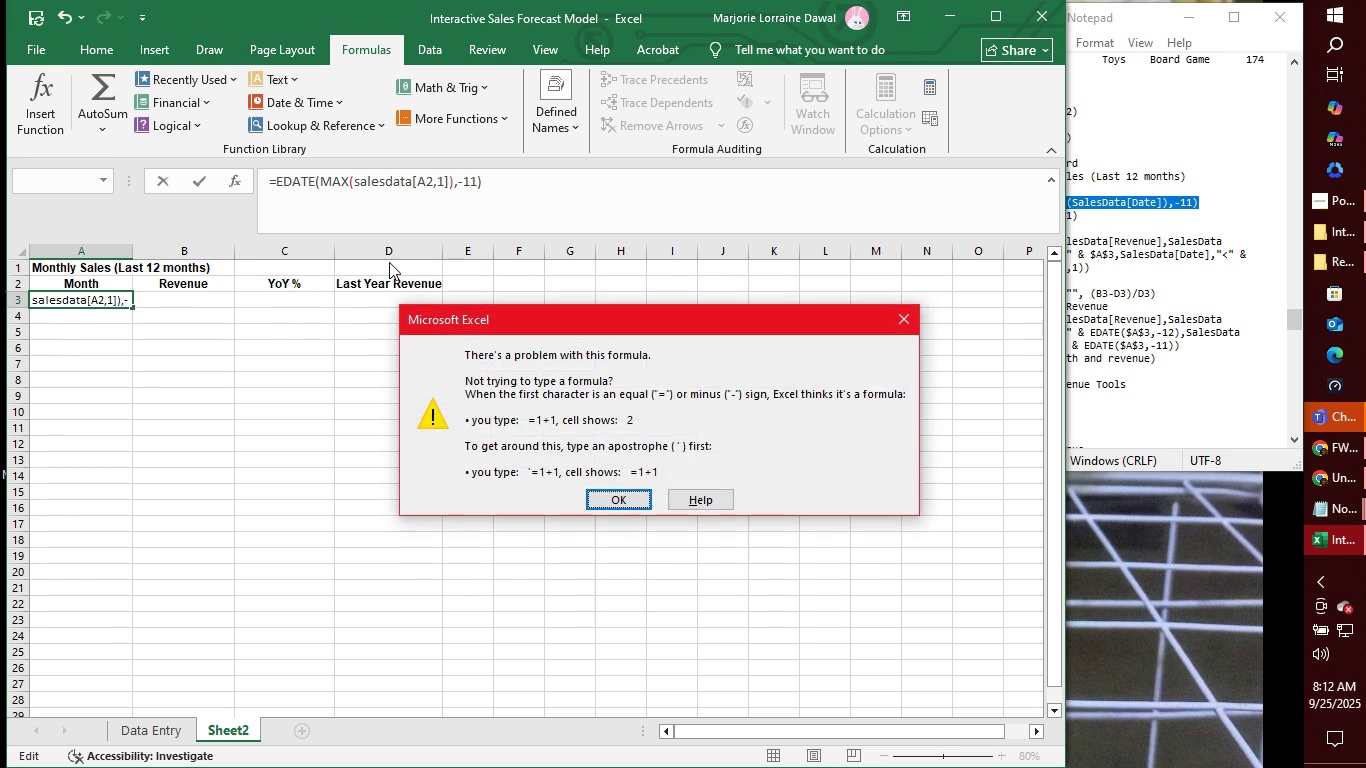 
key(Enter)
 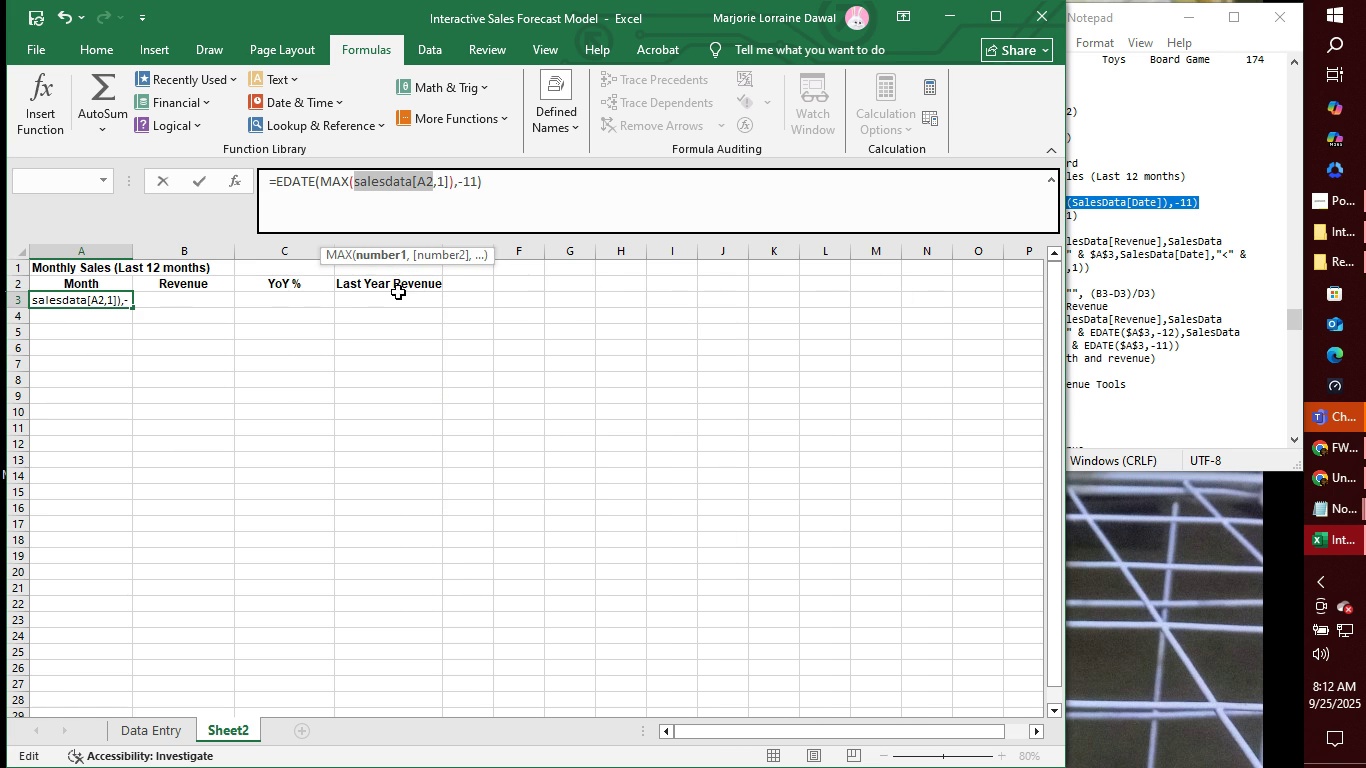 
key(Shift+ShiftRight)
 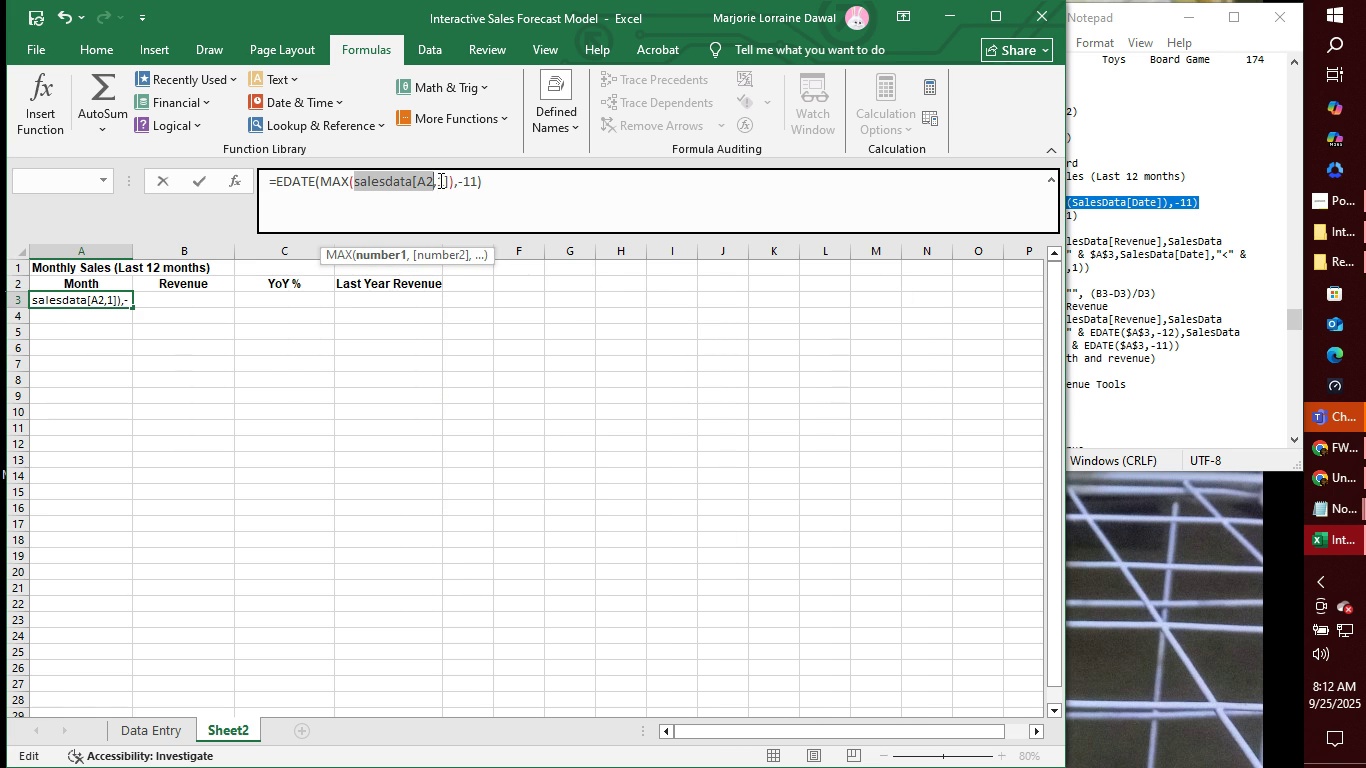 
left_click([436, 180])
 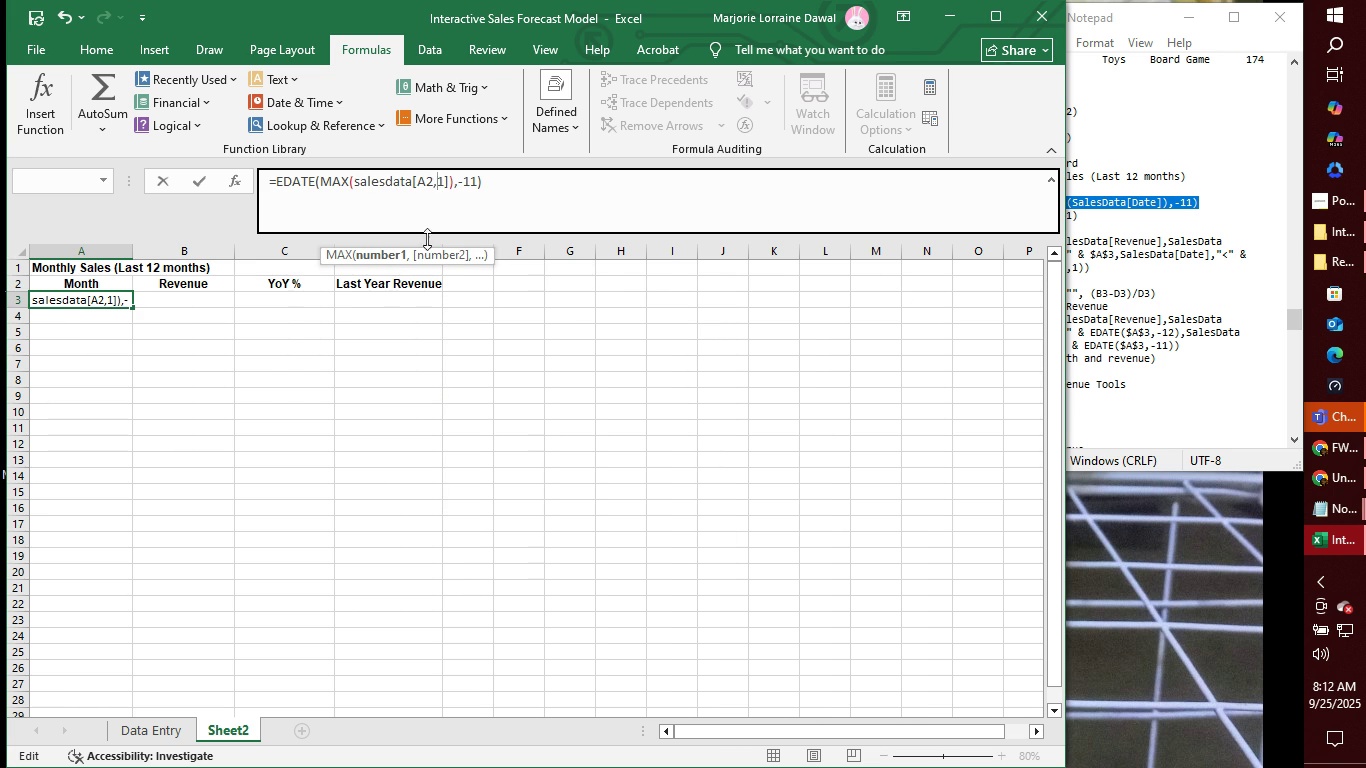 
key(ArrowRight)
 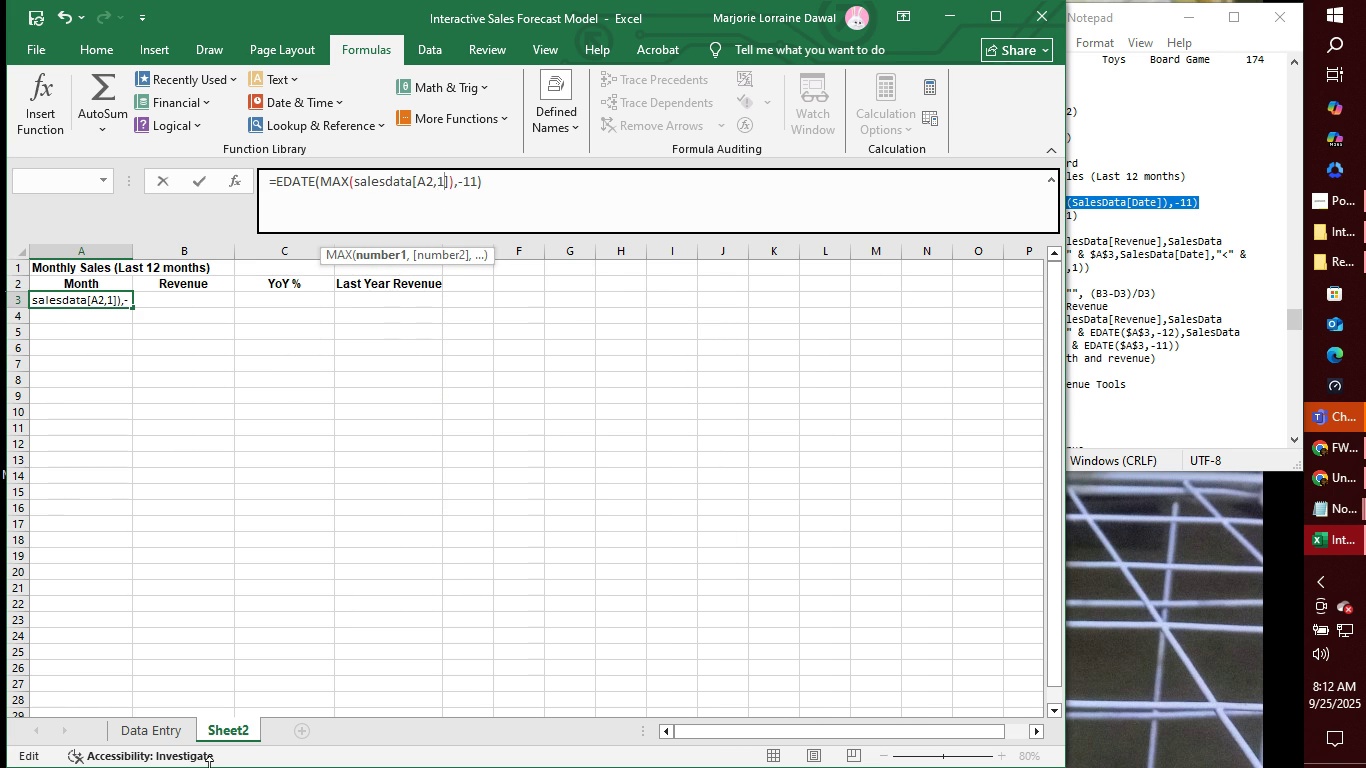 
key(Backspace)
 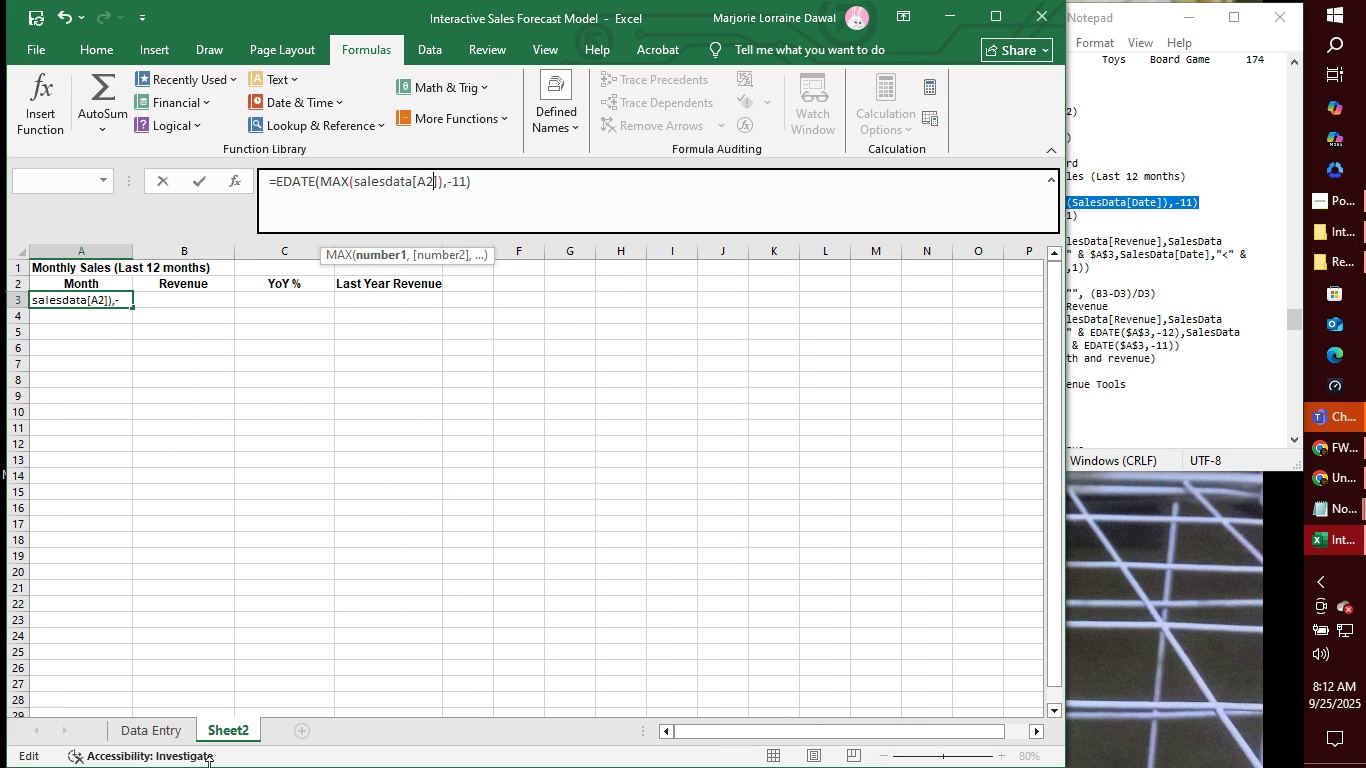 
key(Backspace)
 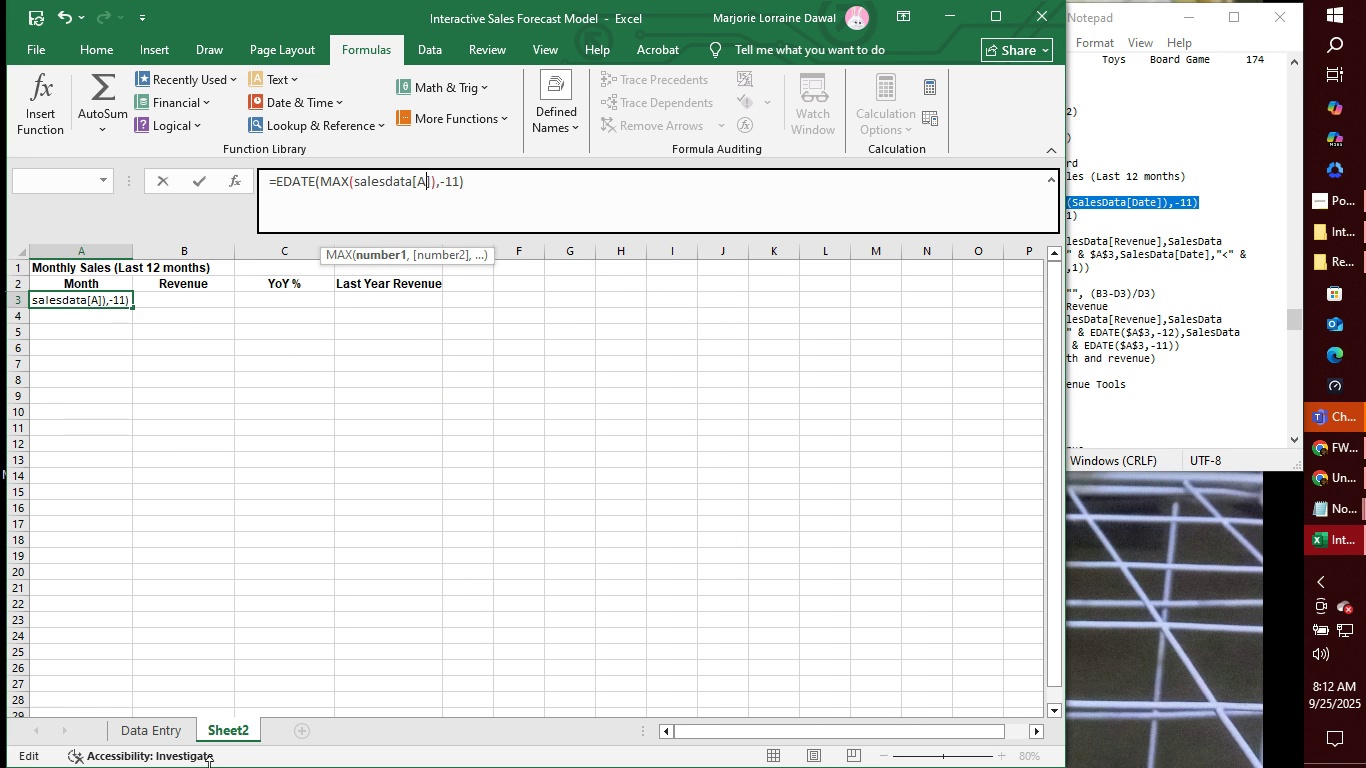 
key(Backspace)
 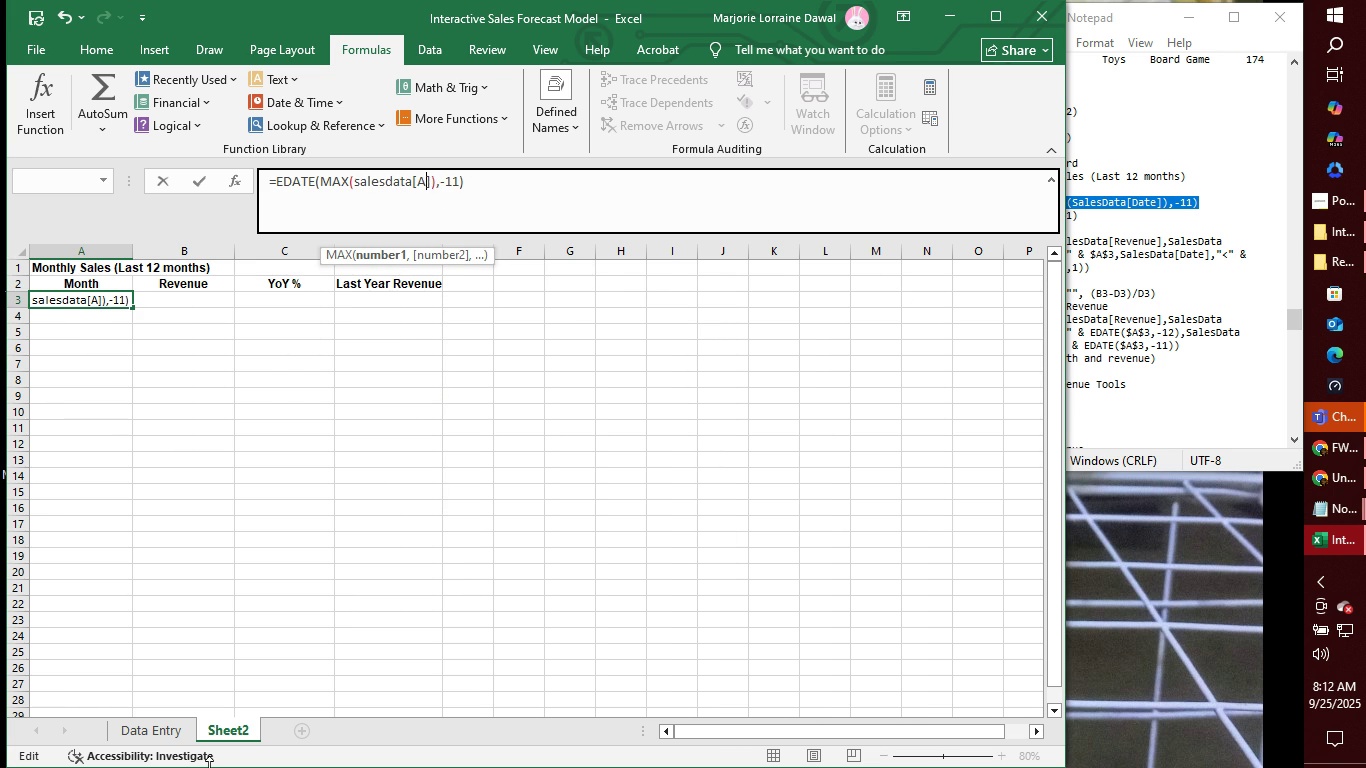 
key(Backspace)
 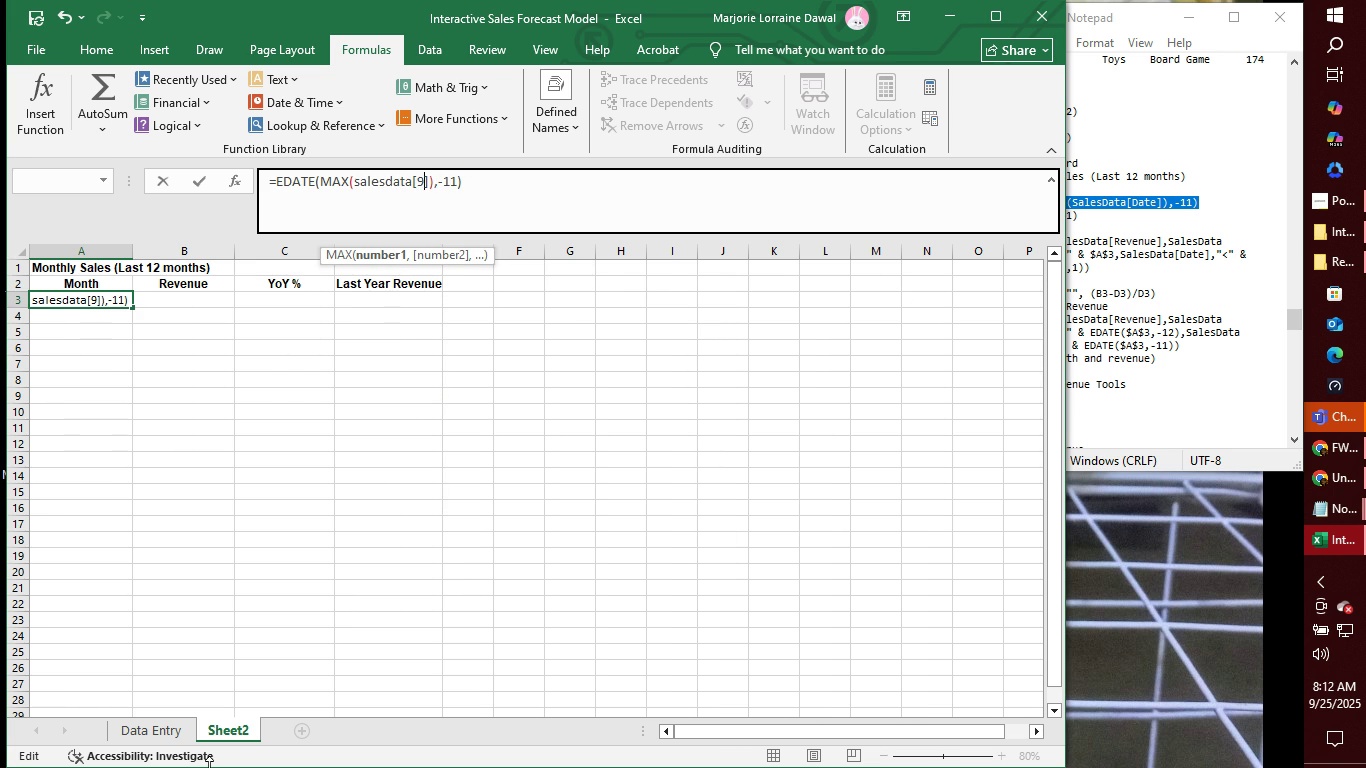 
key(9)
 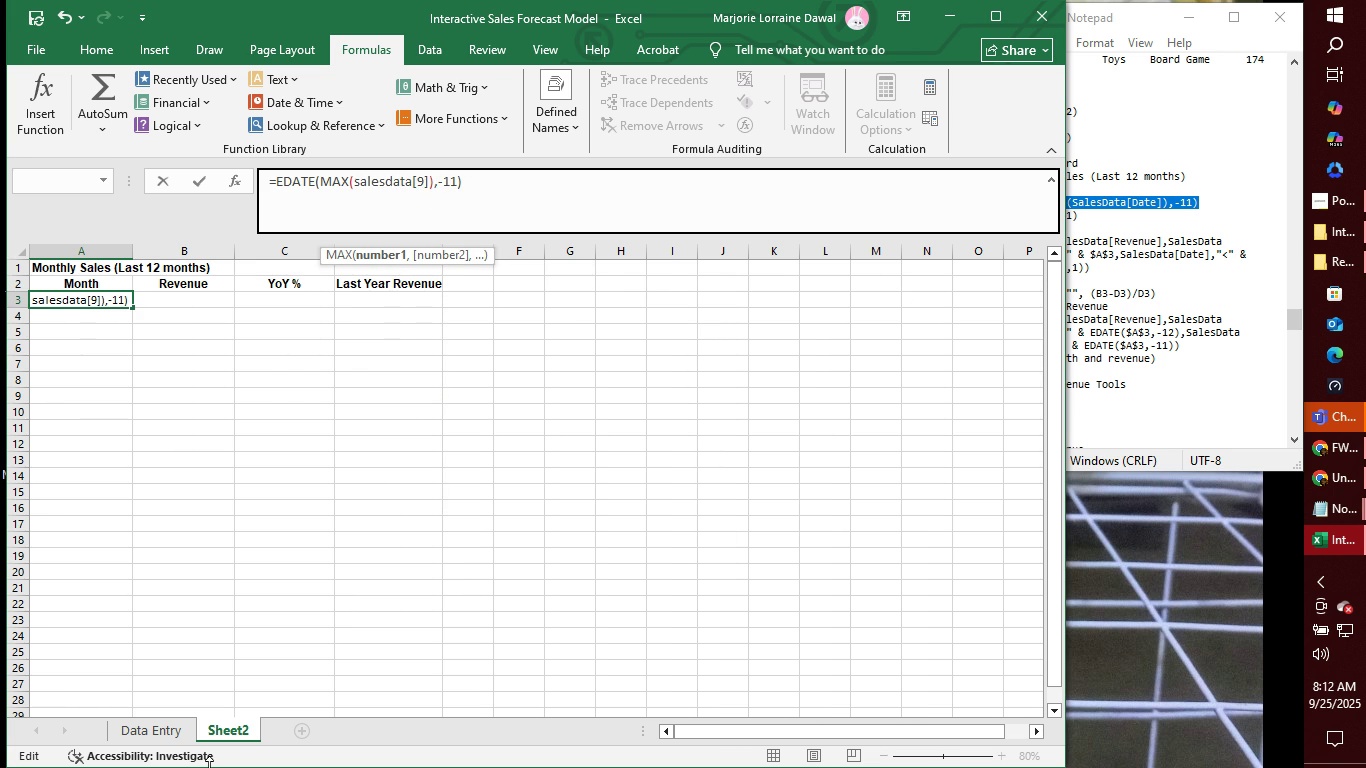 
key(Enter)